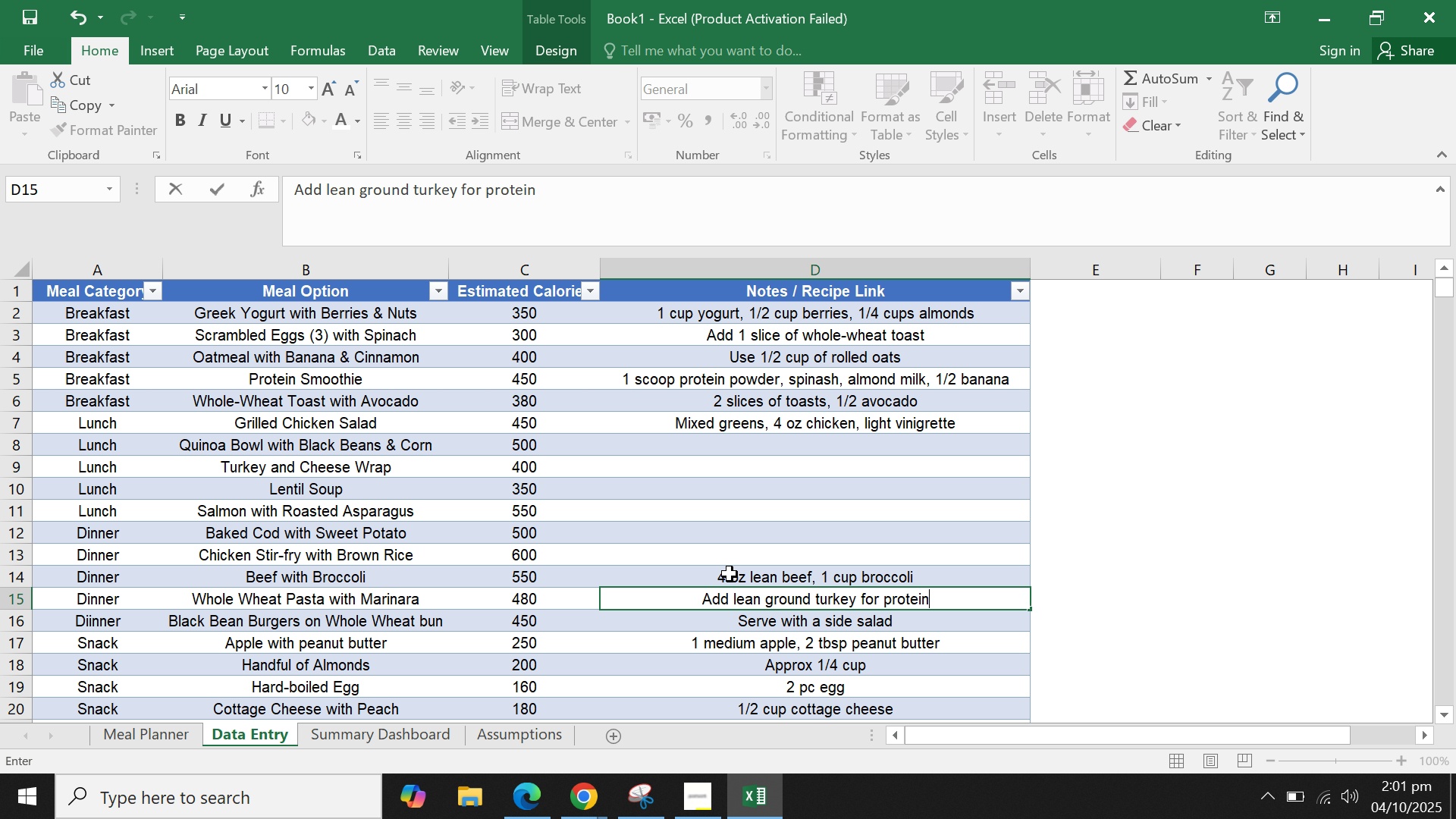 
key(Enter)
 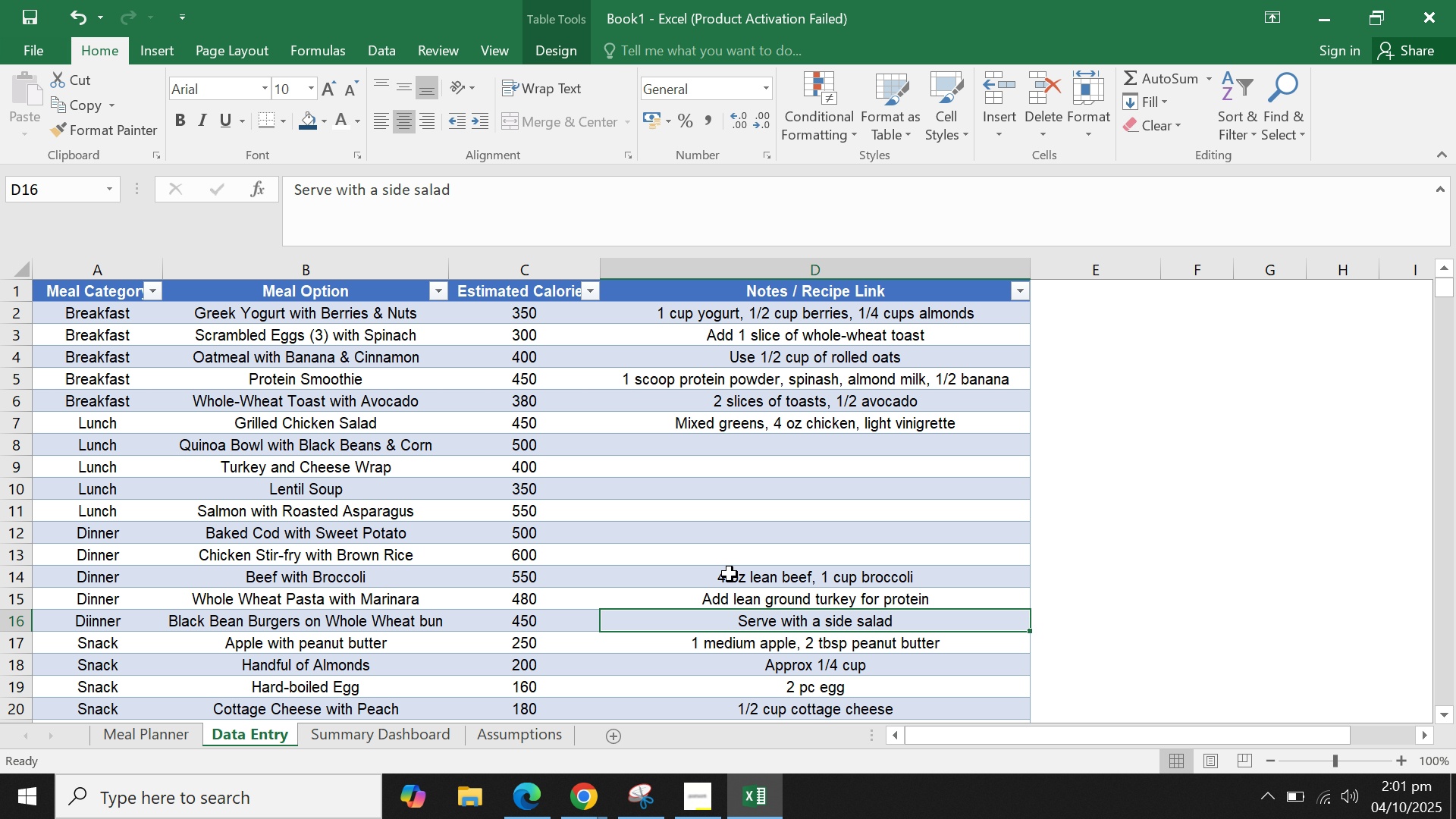 
key(ArrowUp)
 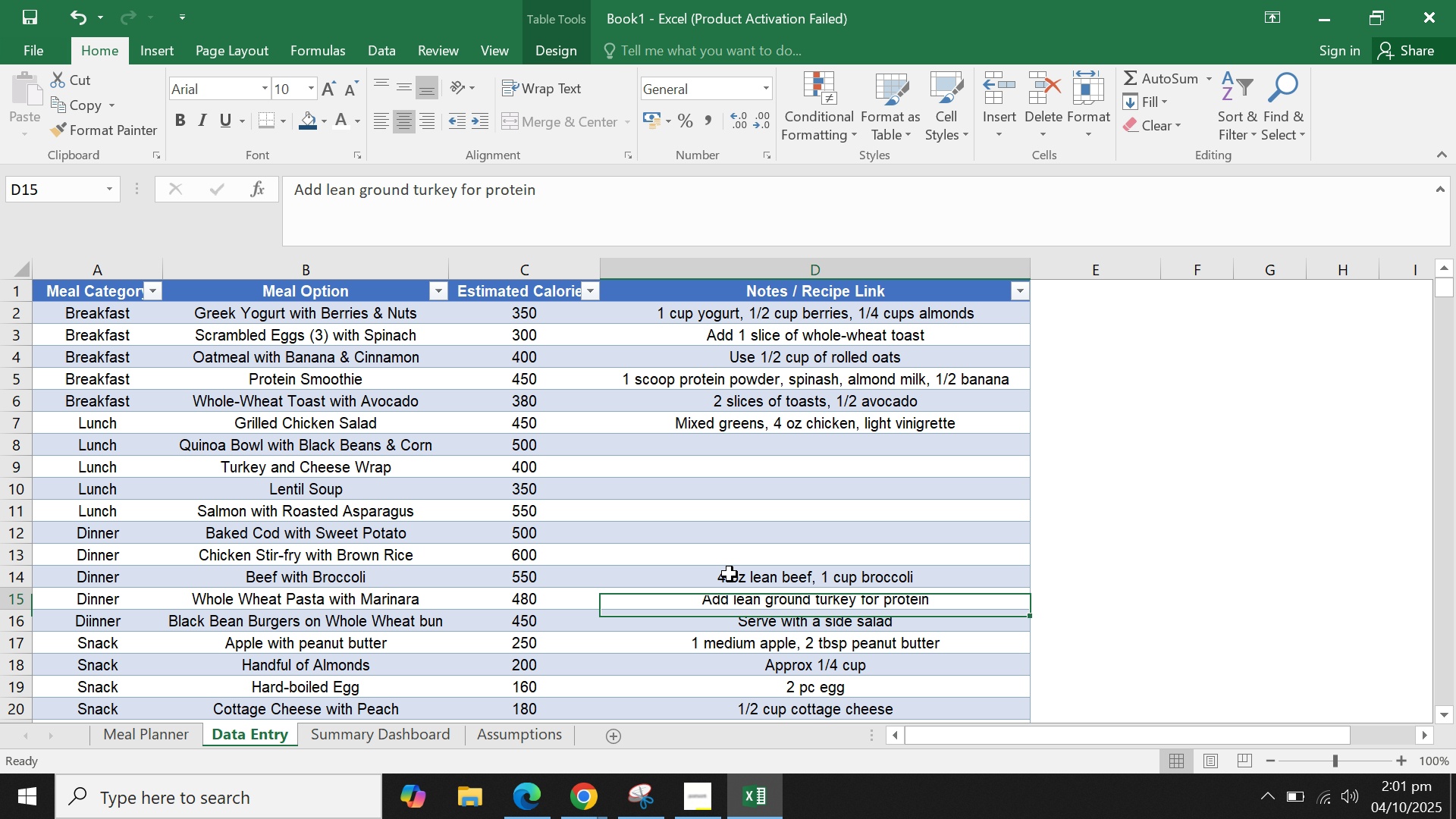 
key(ArrowUp)
 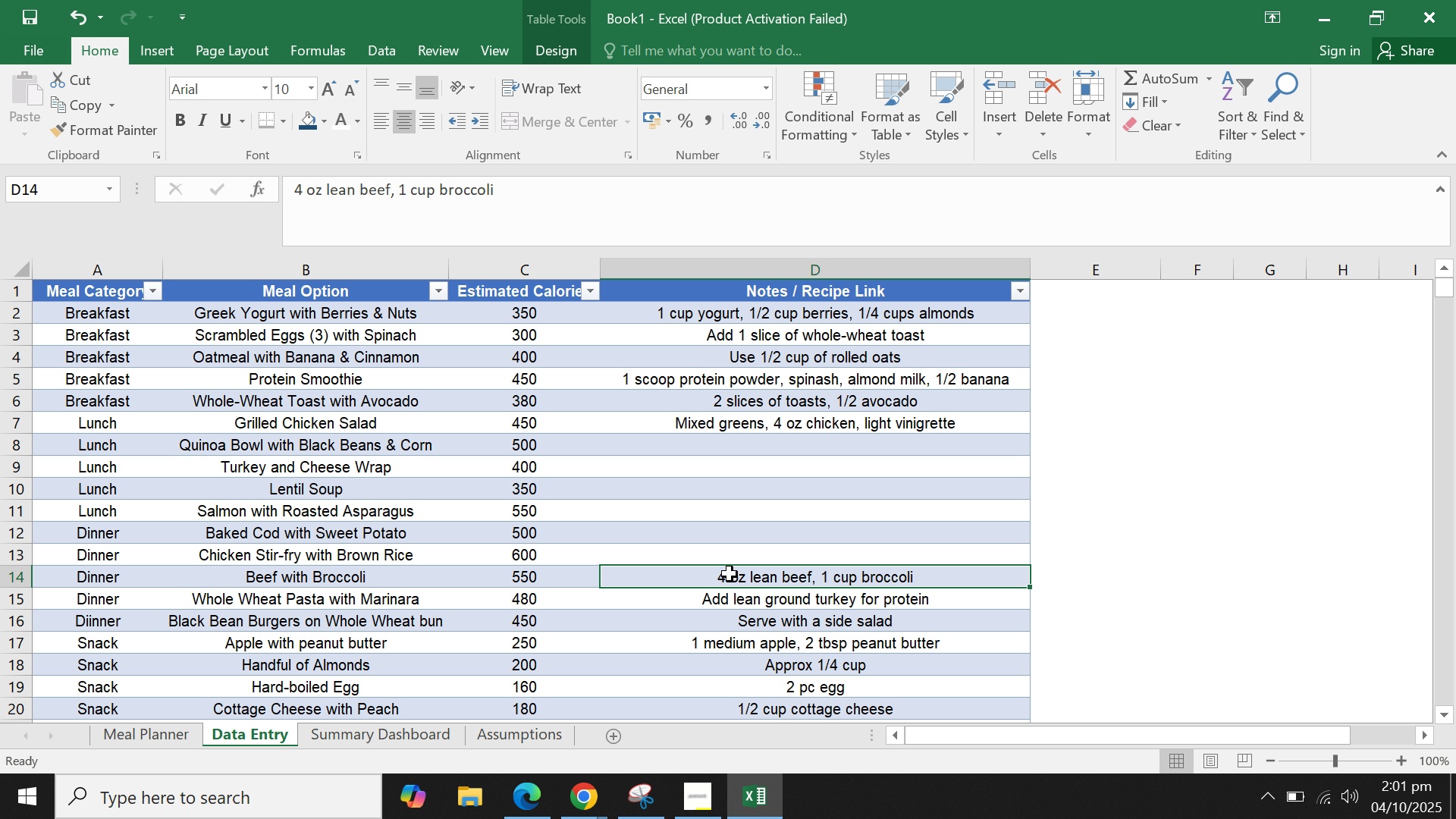 
key(ArrowUp)
 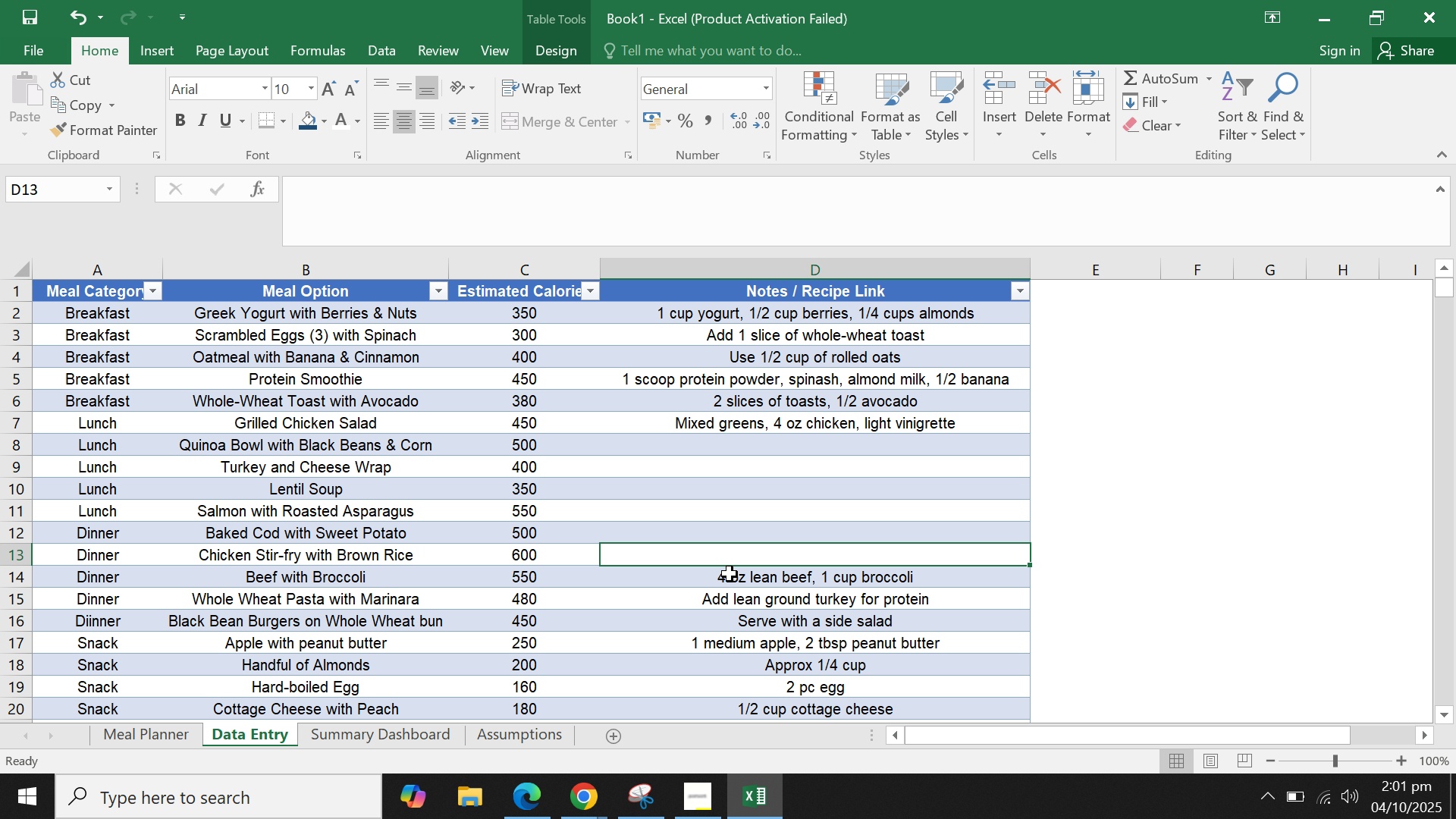 
type(40)
key(Backspace)
type( oz checik)
key(Backspace)
key(Backspace)
key(Backspace)
key(Backspace)
type(icken with mixed vegtable)
key(Backspace)
key(Backspace)
key(Backspace)
key(Backspace)
key(Backspace)
type(etables)
 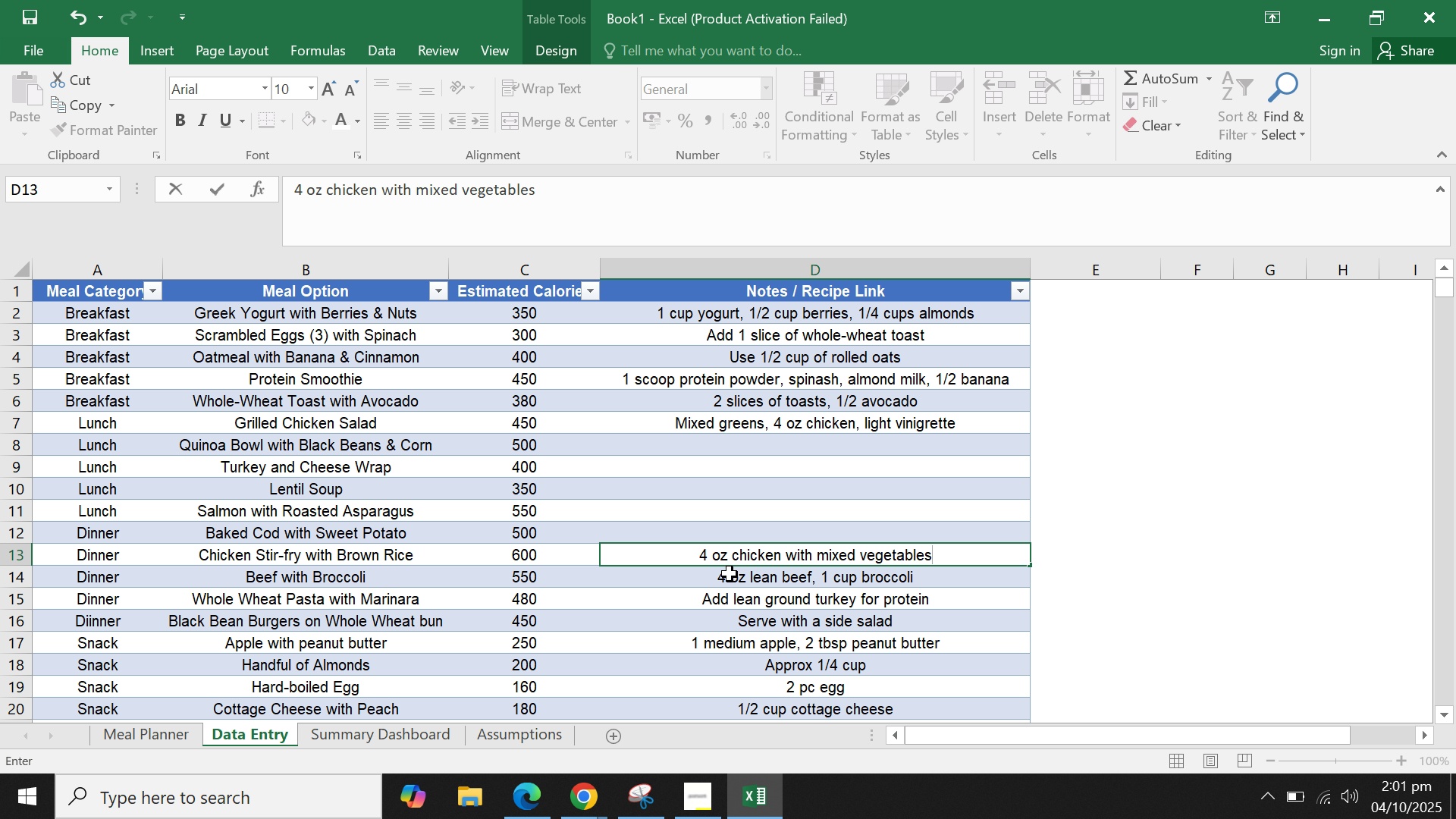 
key(ArrowUp)
 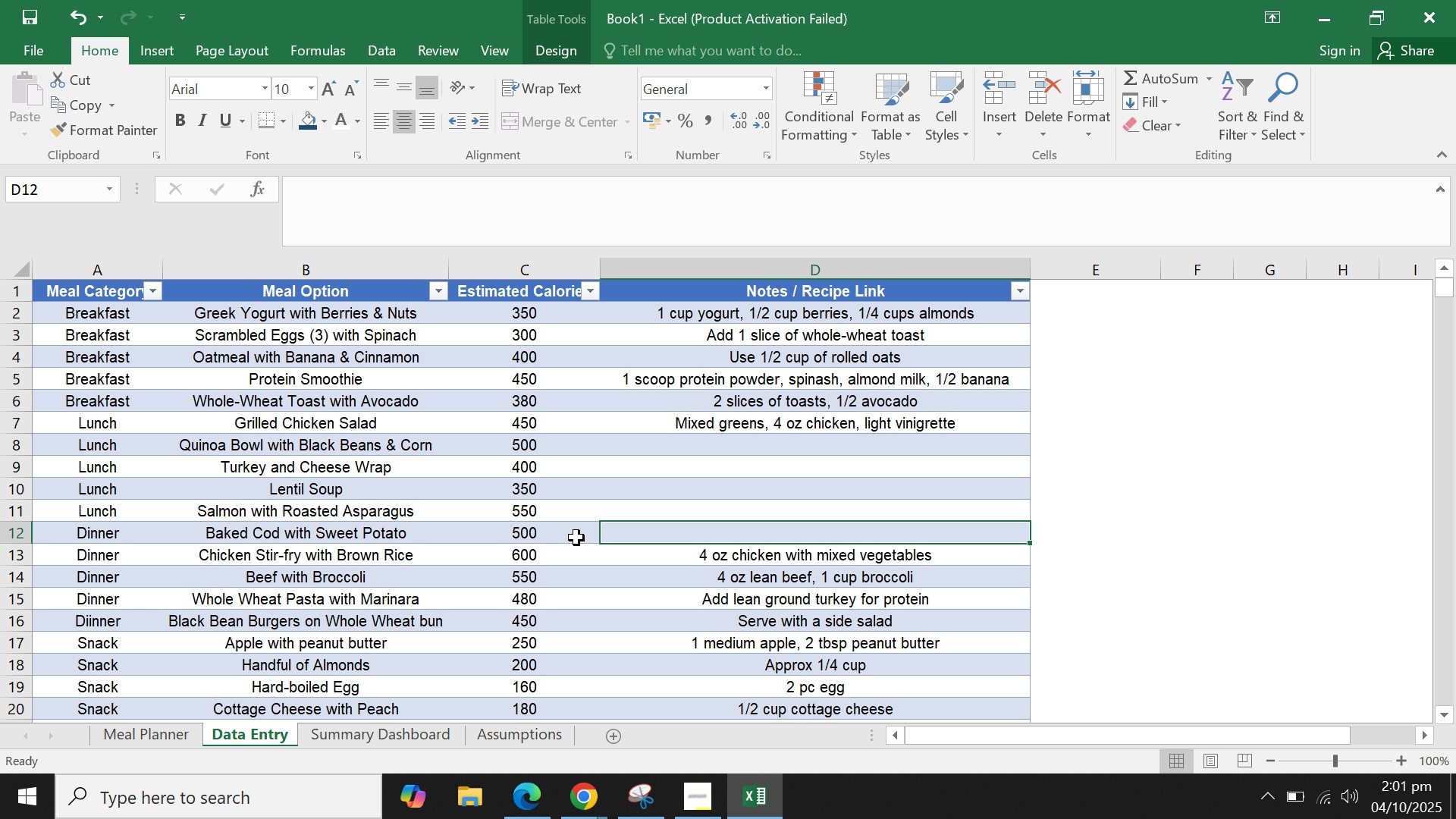 
left_click([756, 563])
 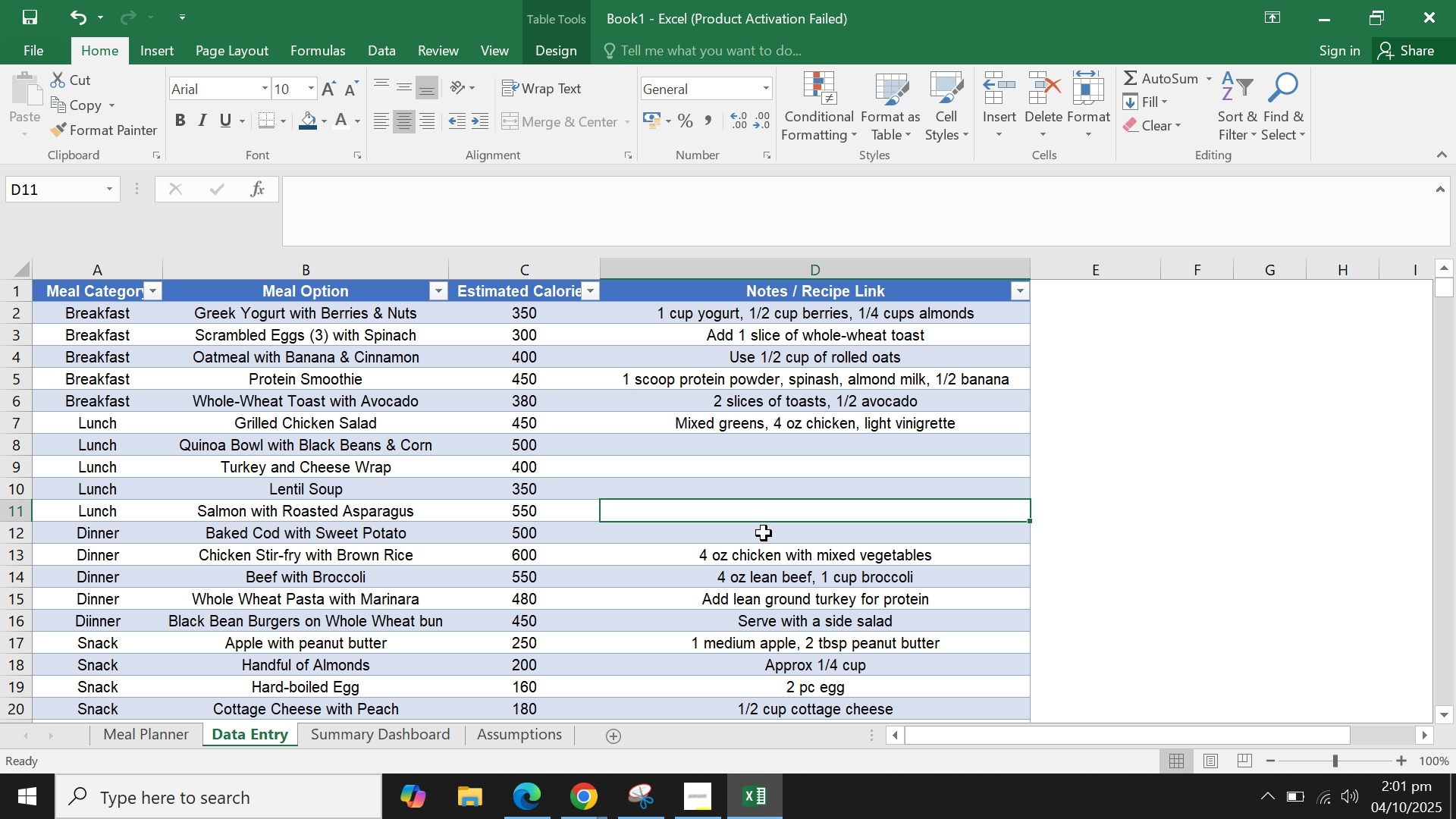 
triple_click([764, 533])
 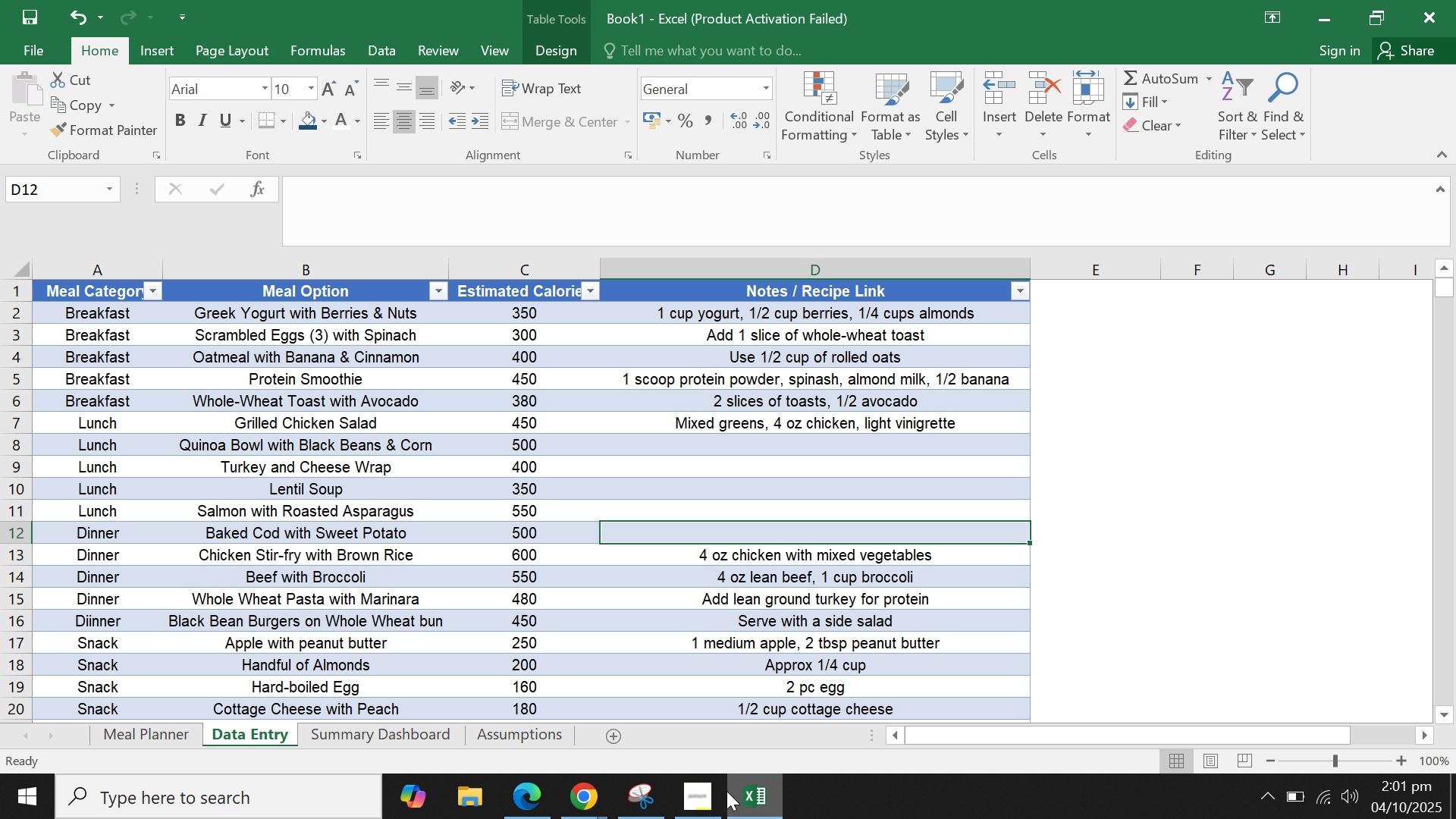 
left_click([717, 793])